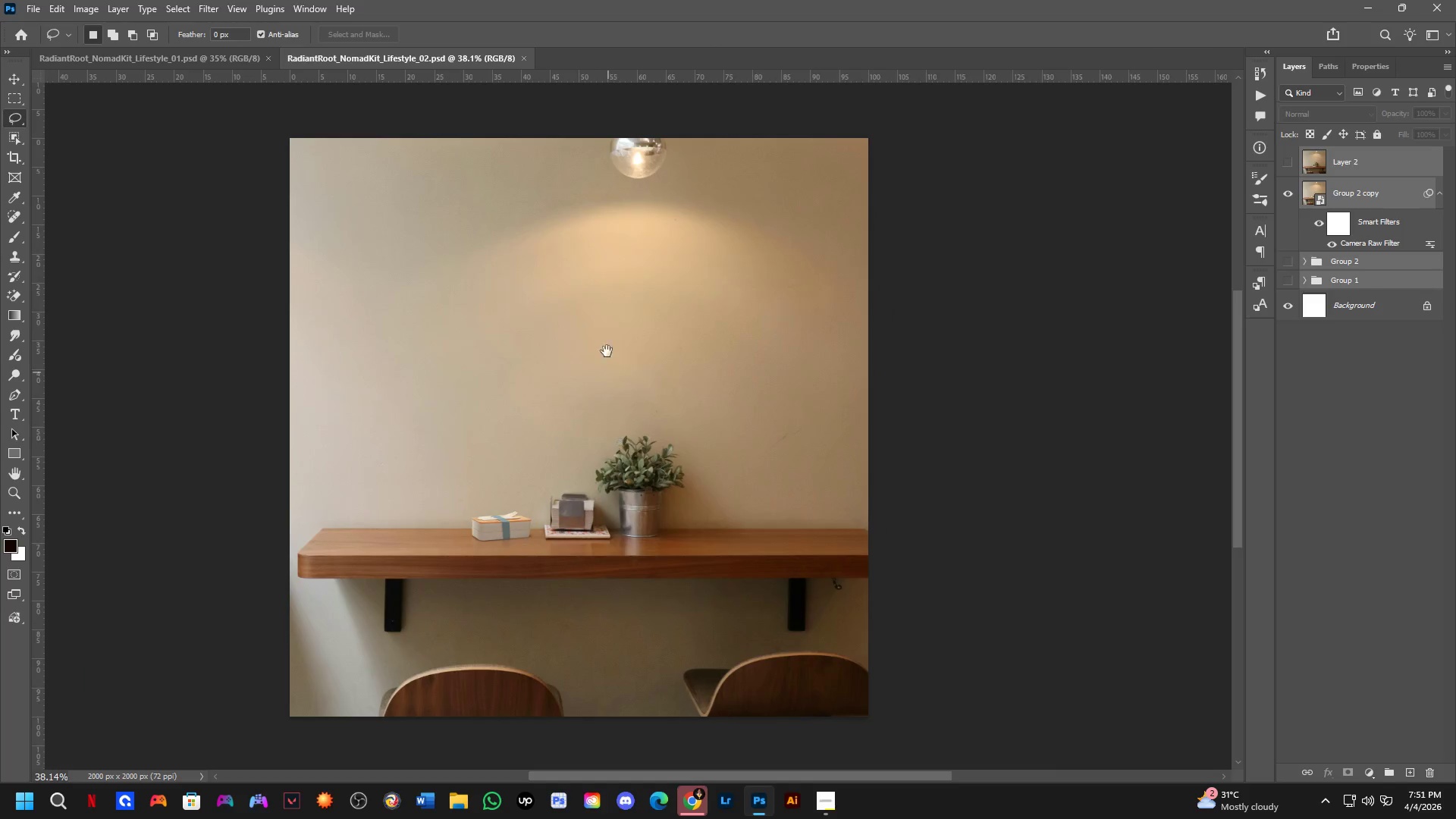 
key(Control+ControlLeft)
 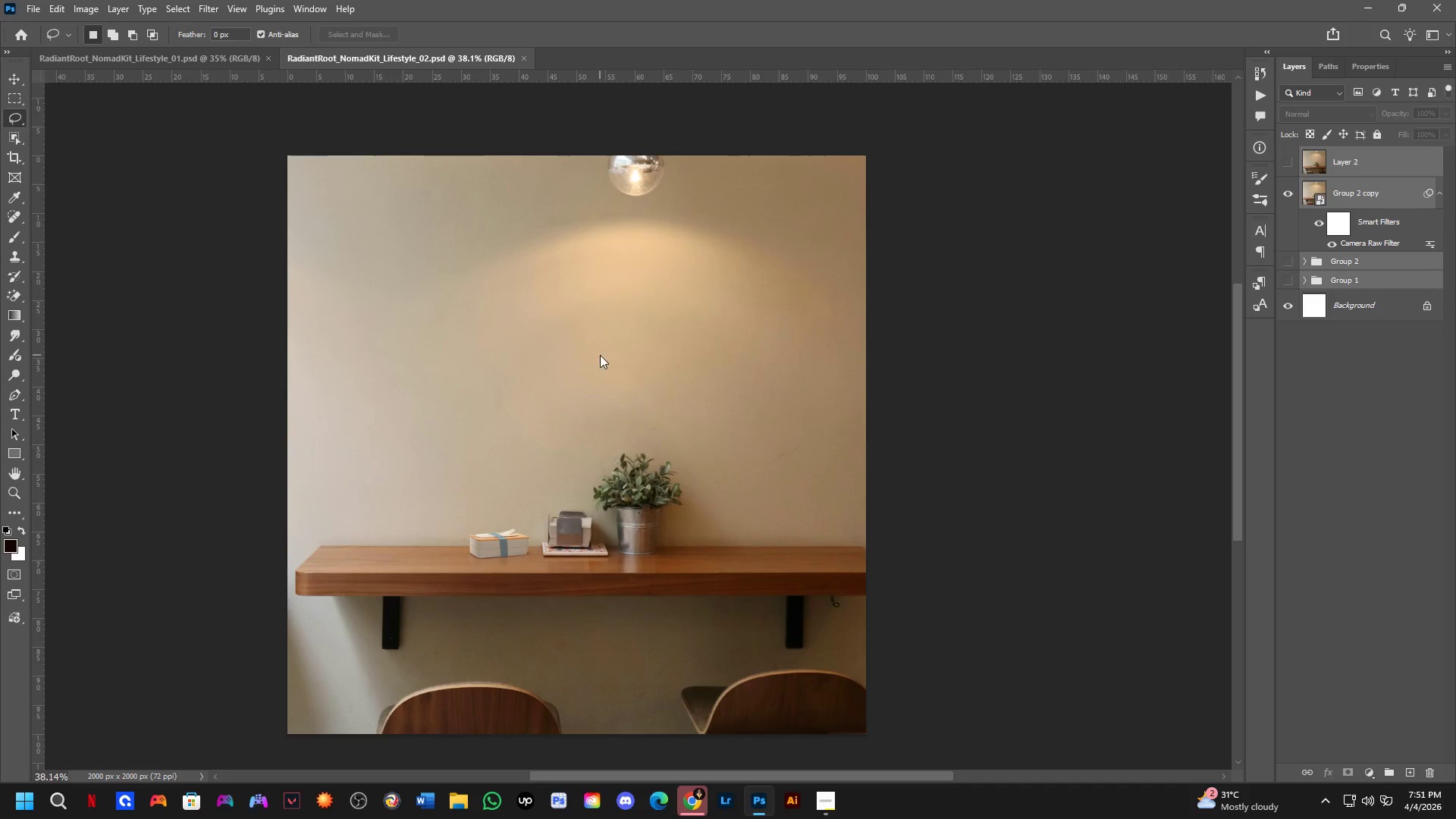 
key(Control+O)
 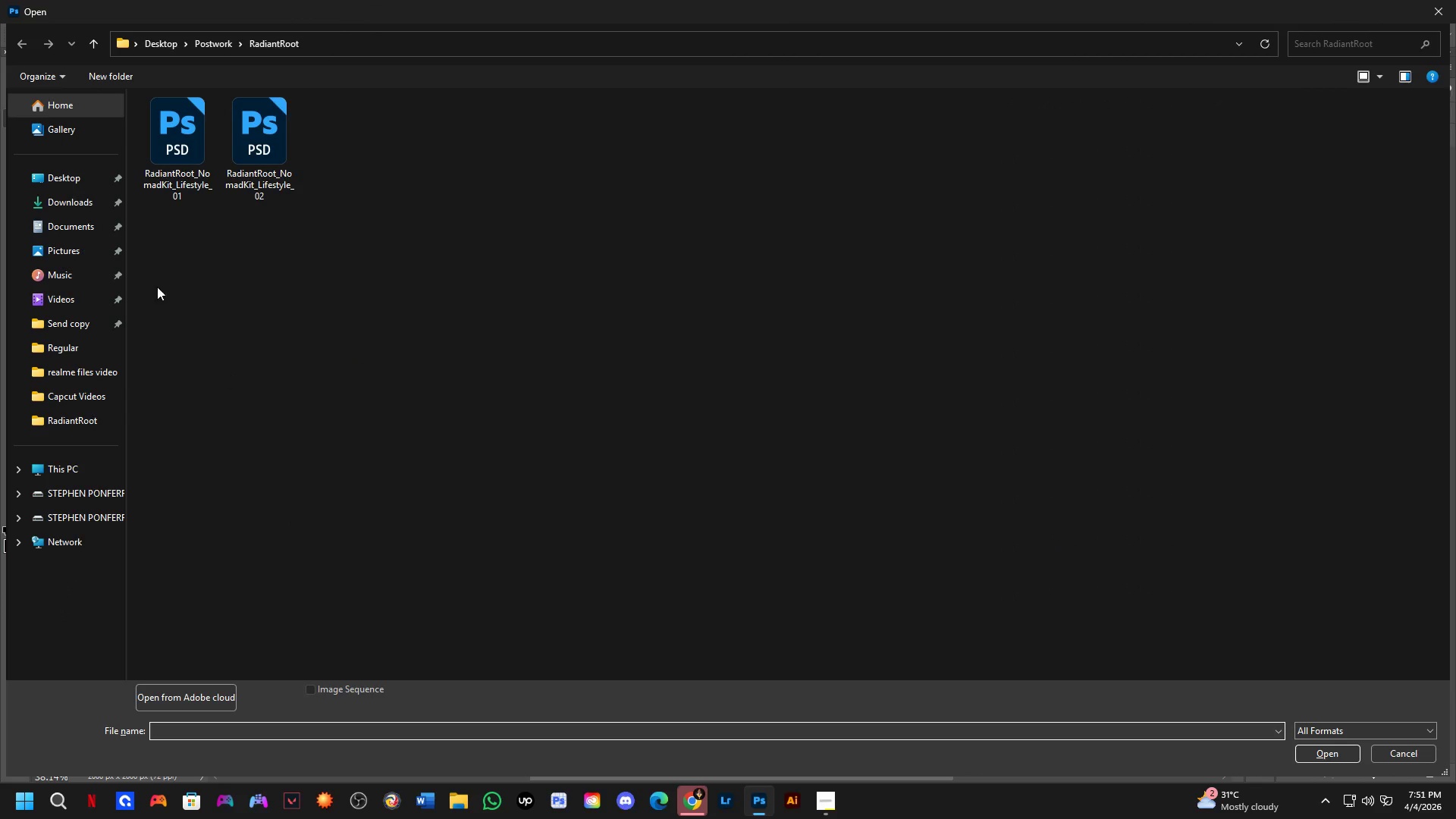 
left_click([89, 206])
 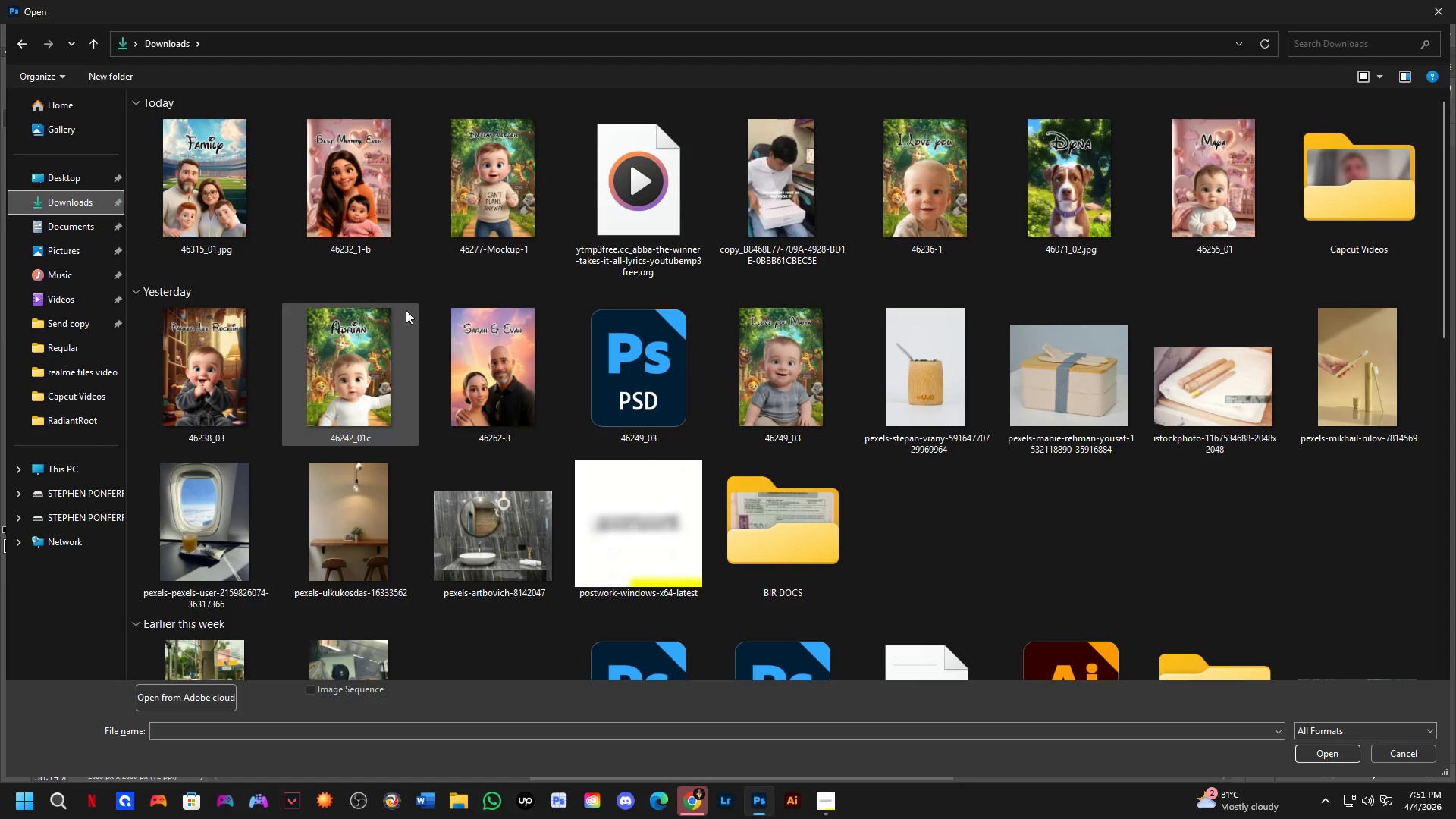 
key(NumpadEnter)
 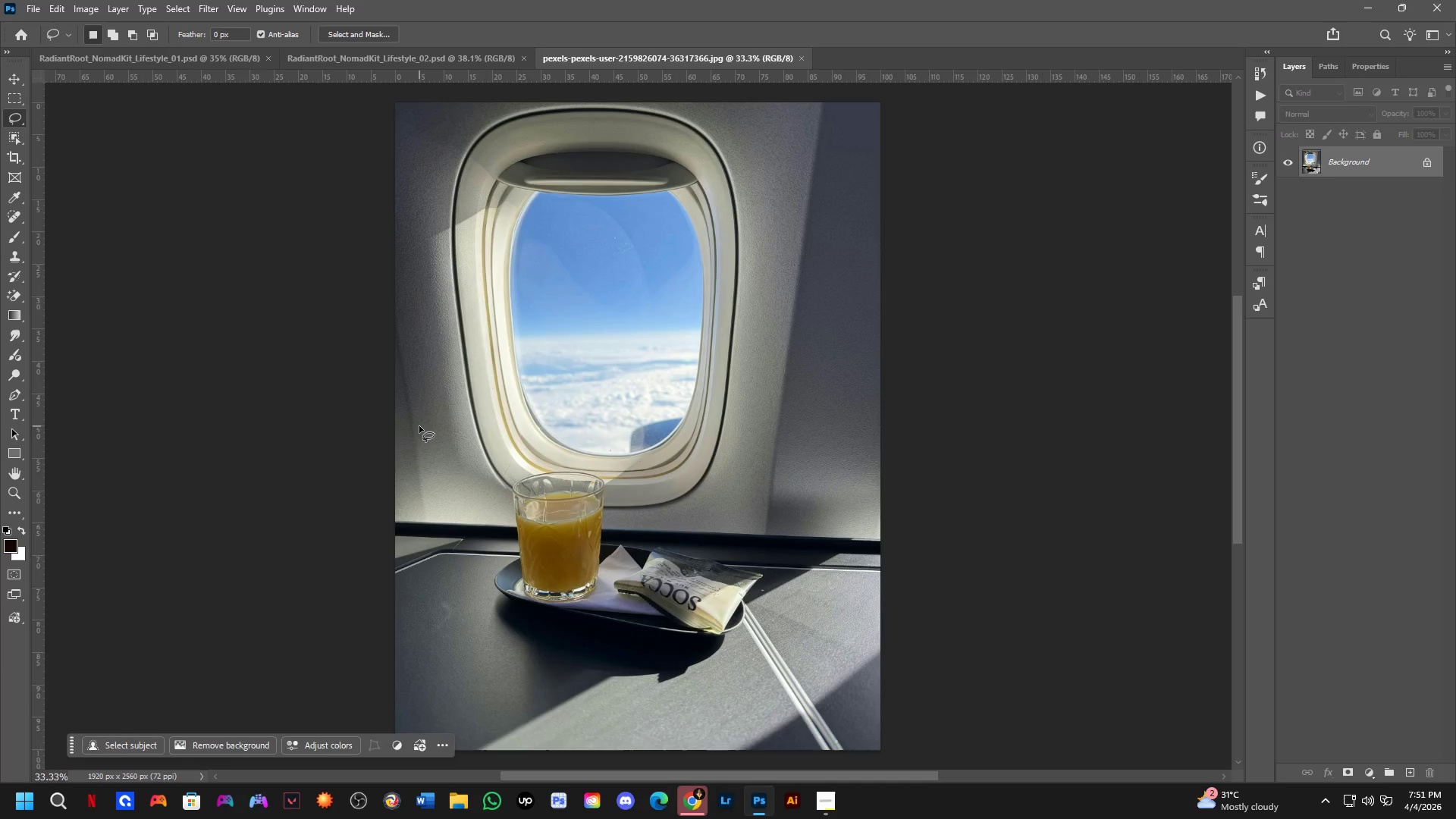 
hold_key(key=Space, duration=0.38)
 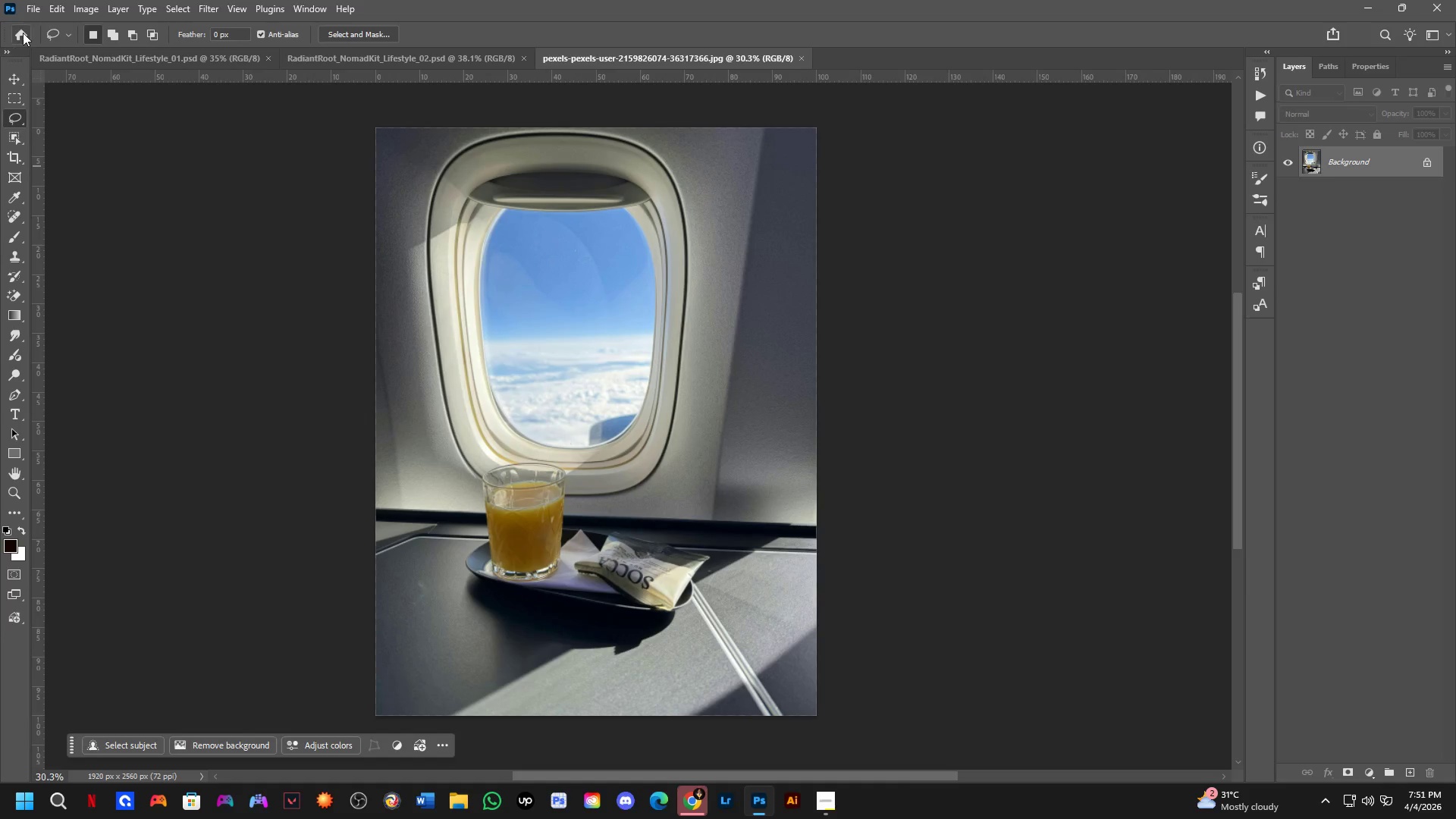 
left_click_drag(start_coordinate=[574, 326], to_coordinate=[552, 323])
 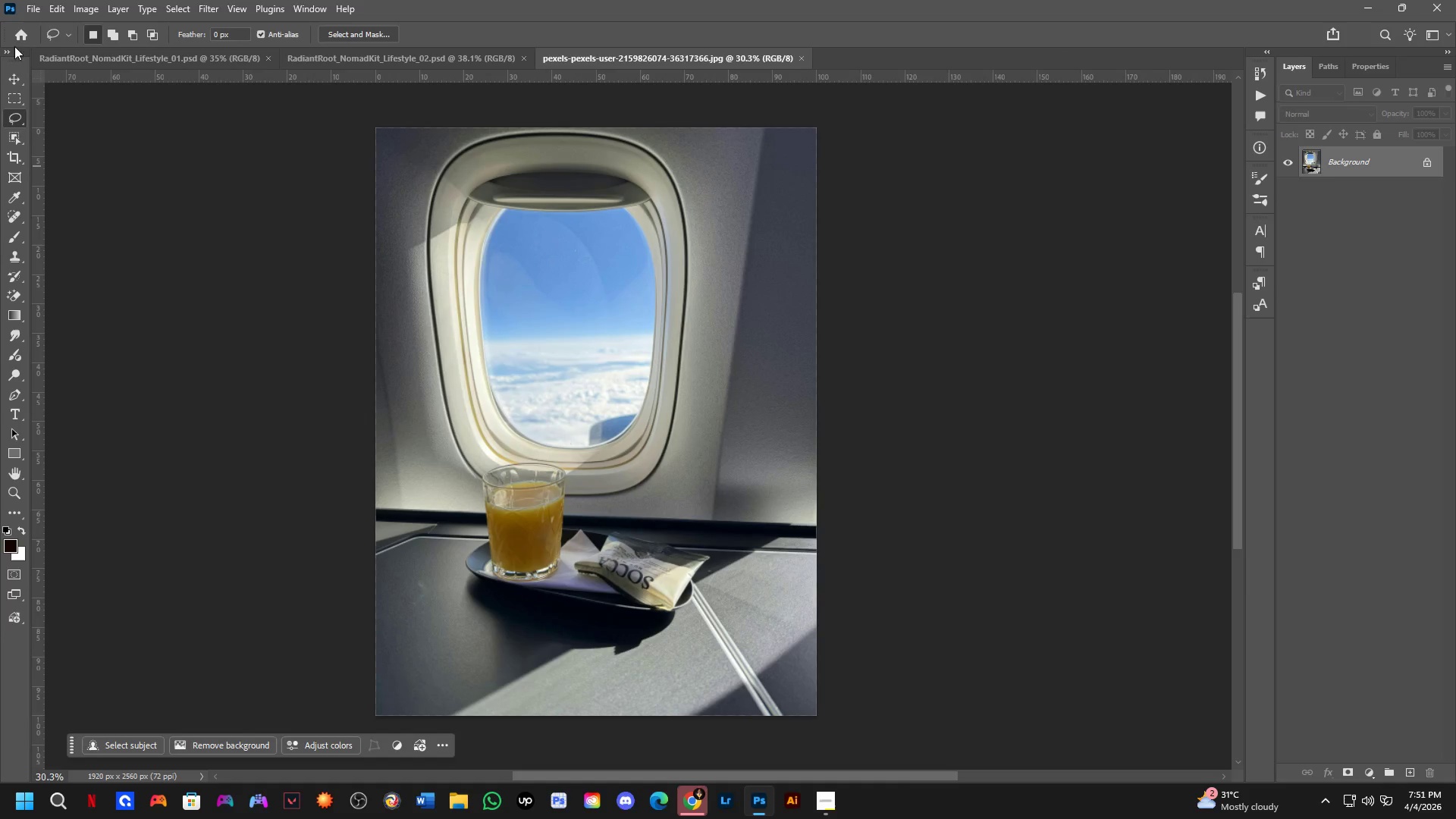 
scroll: coordinate [418, 410], scroll_direction: down, amount: 1.0
 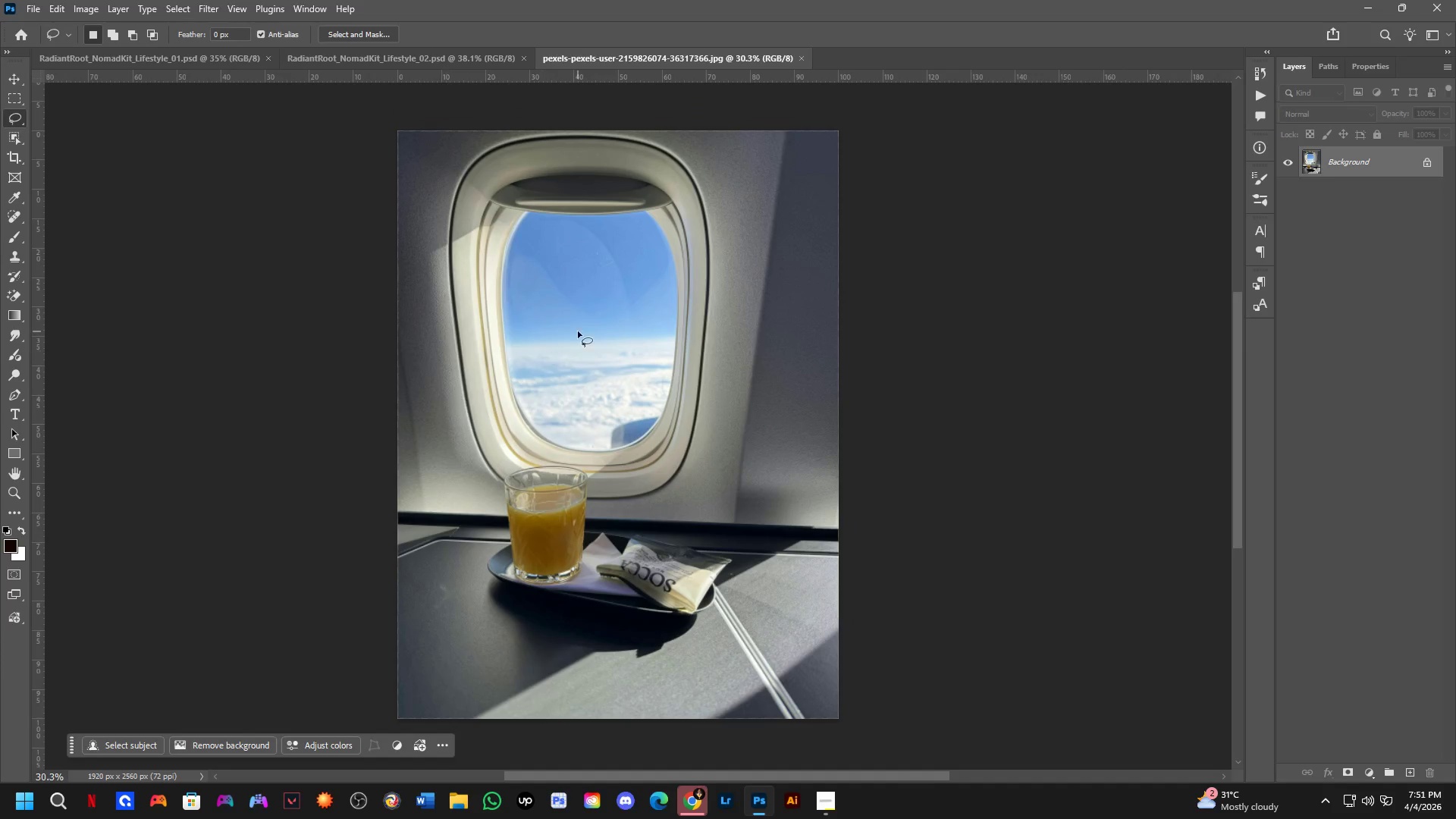 
left_click([24, 33])
 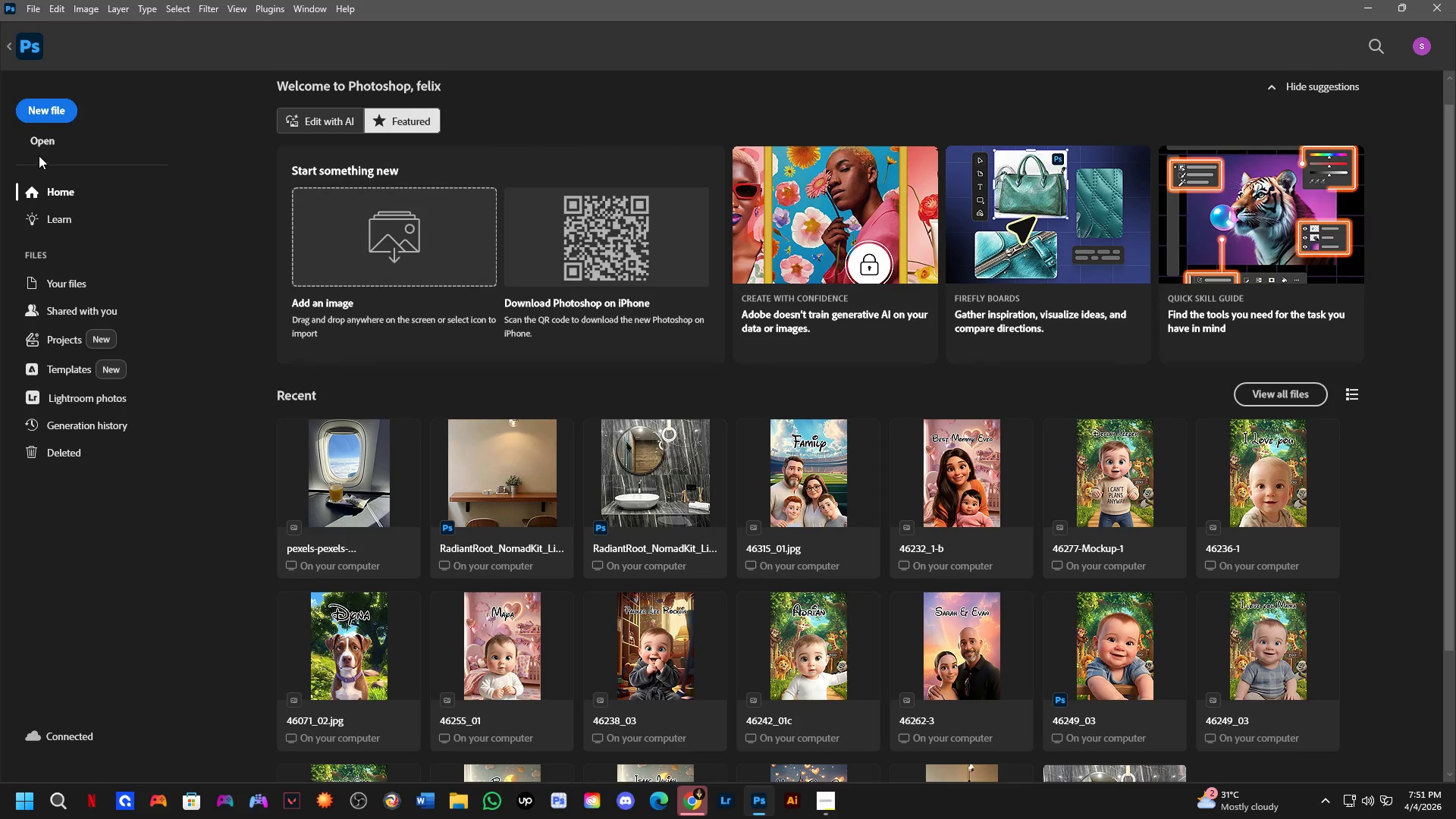 
left_click([46, 115])
 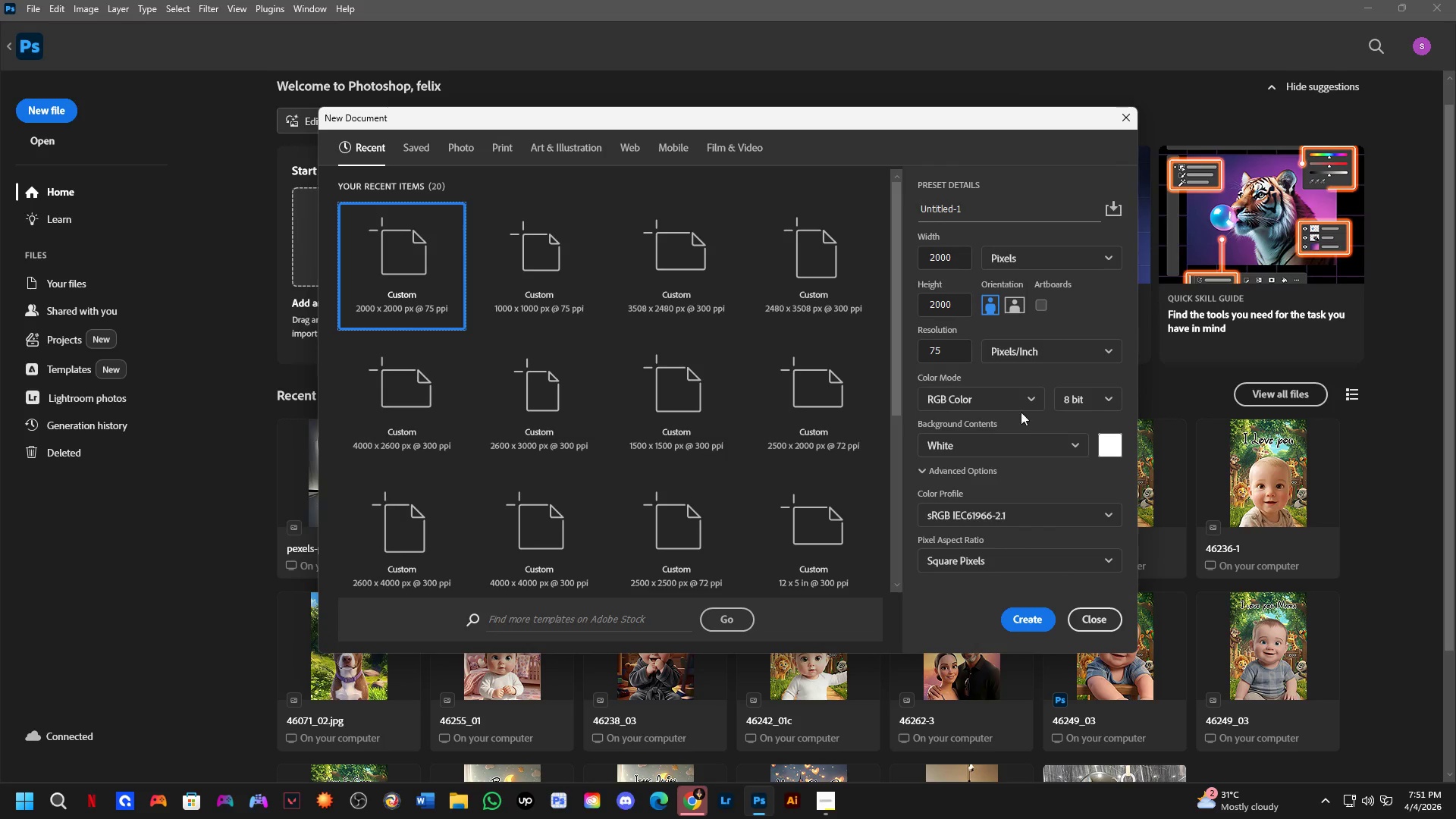 
double_click([956, 345])
 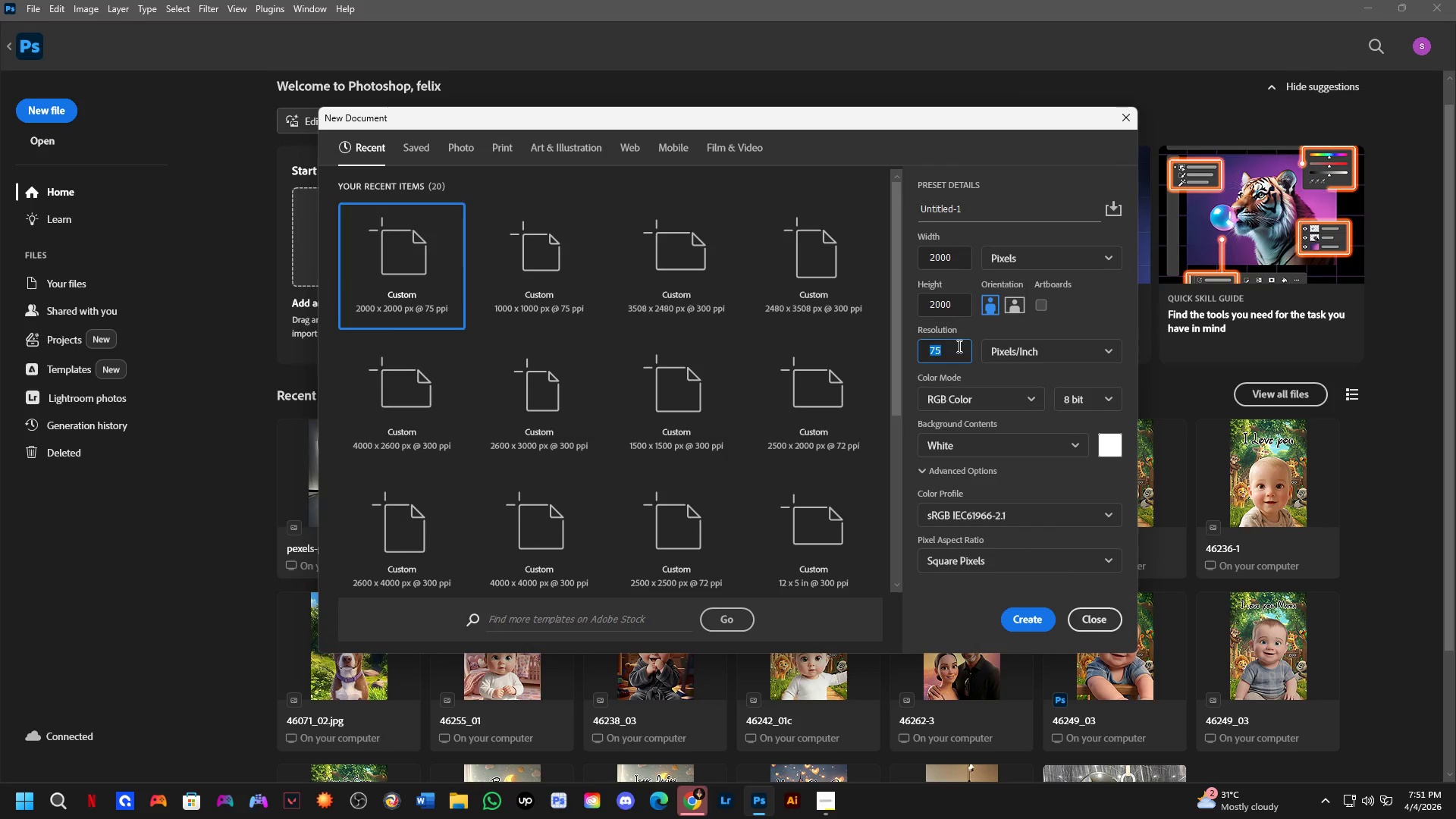 
key(ArrowRight)
 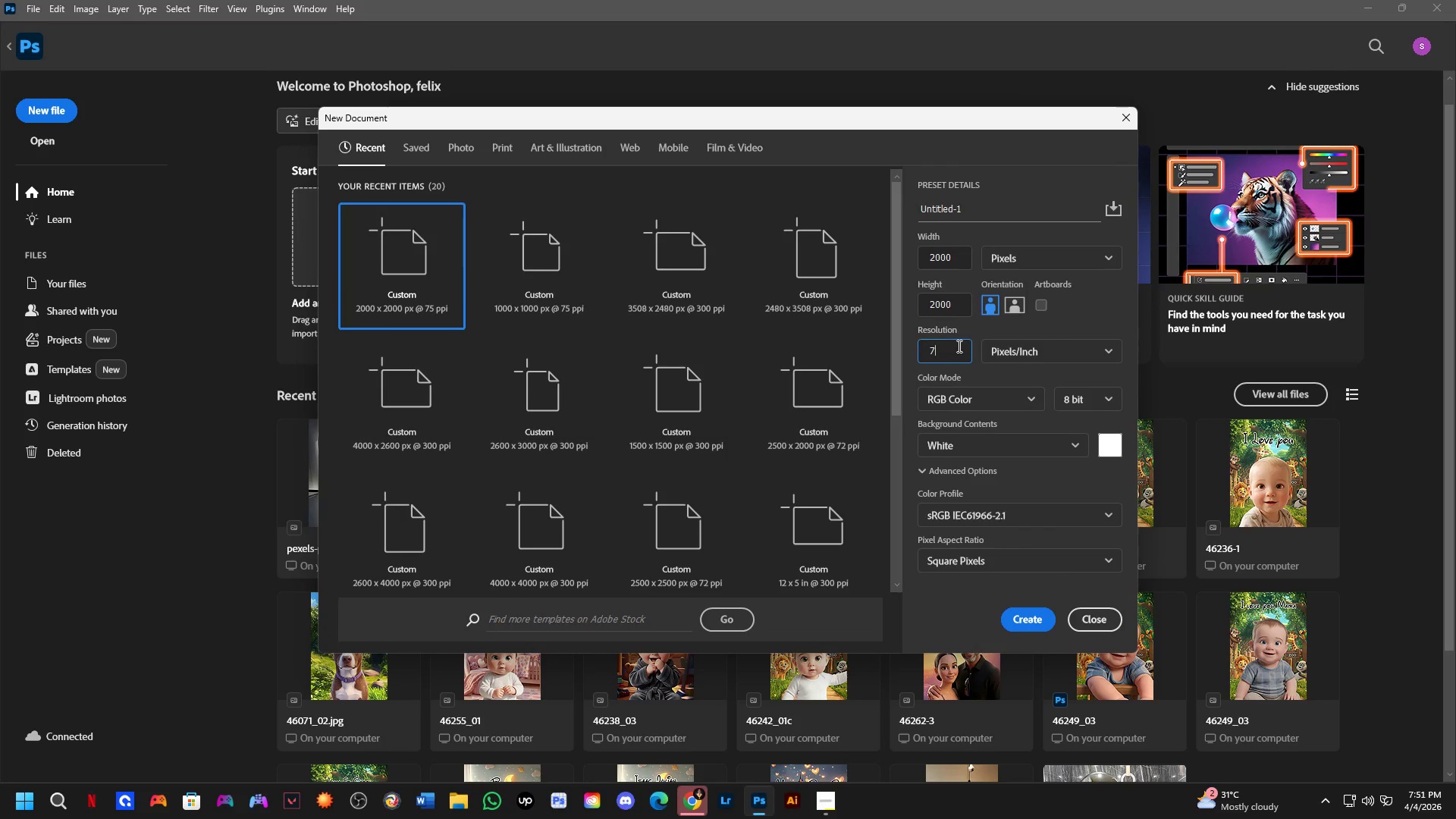 
key(Backspace)
 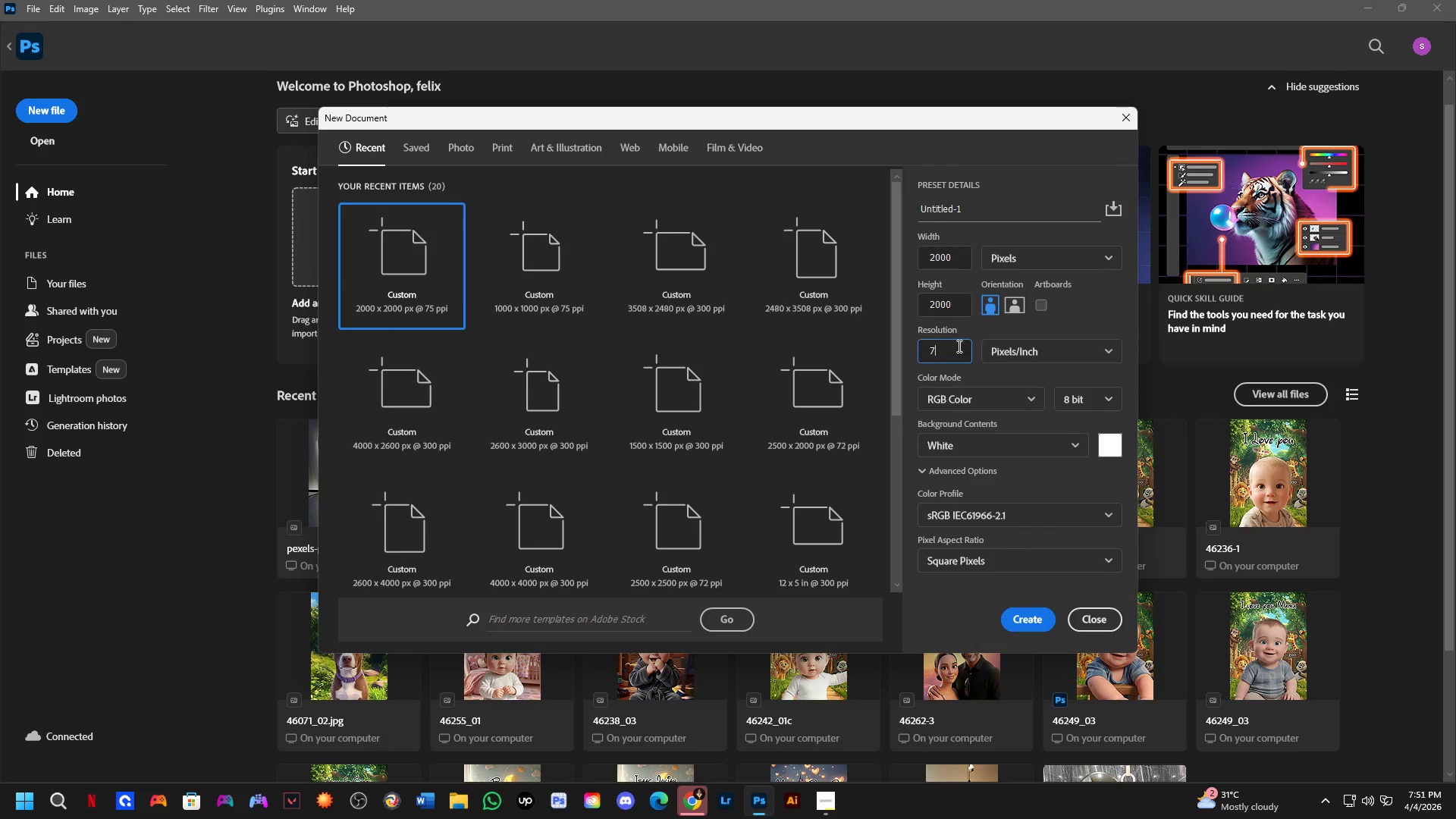 
key(Numpad2)
 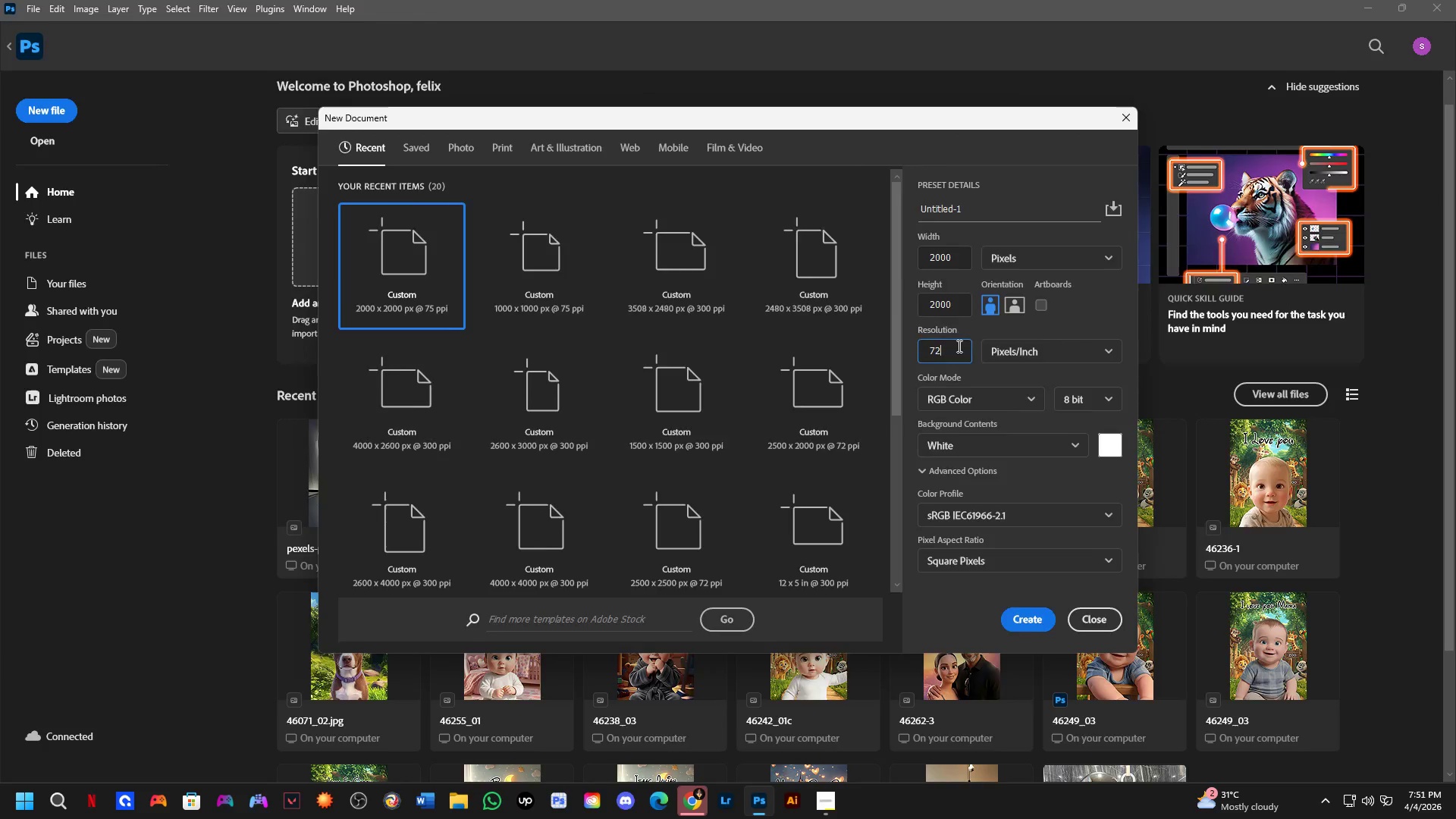 
key(NumpadEnter)
 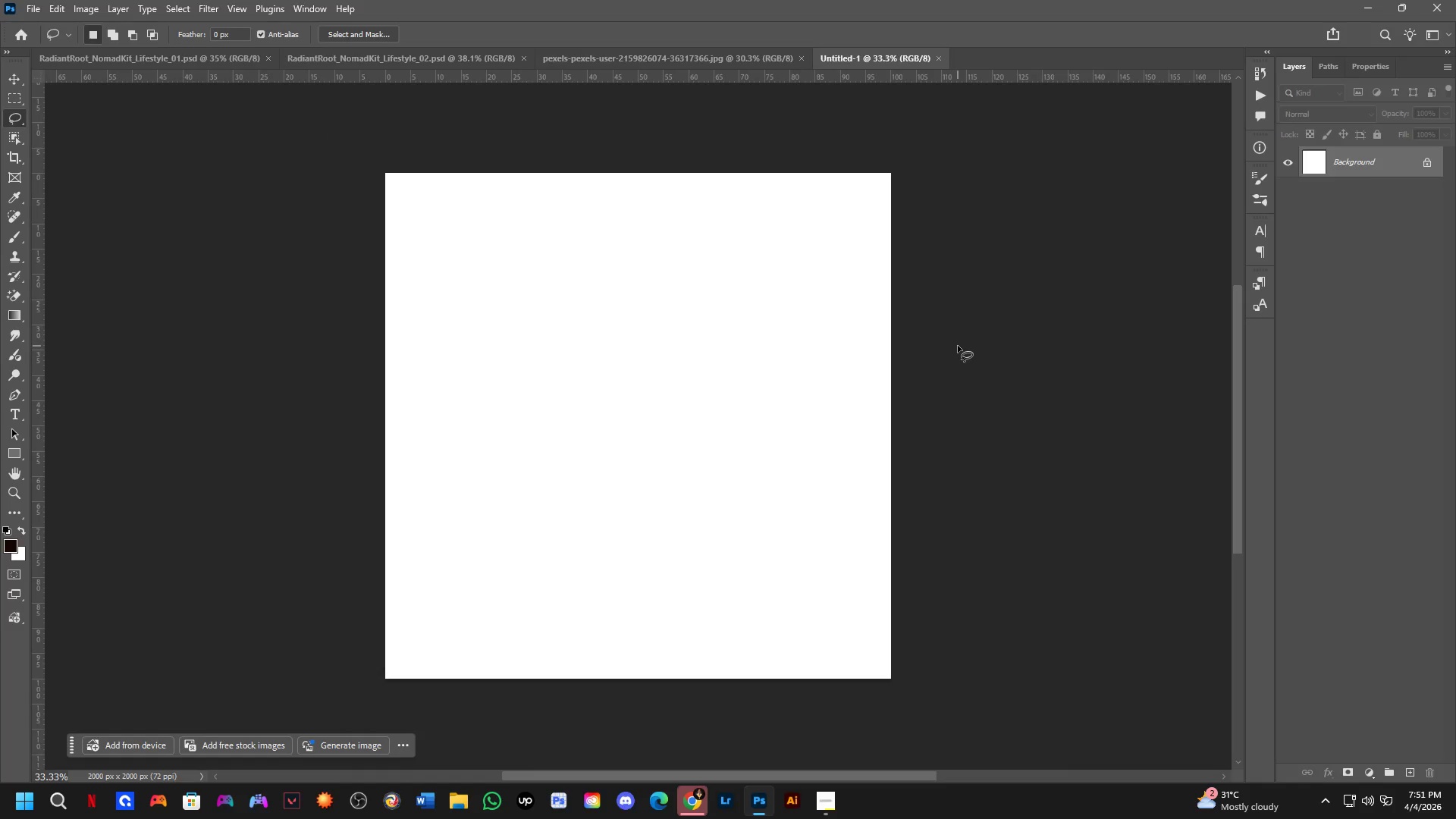 
key(Control+ControlLeft)
 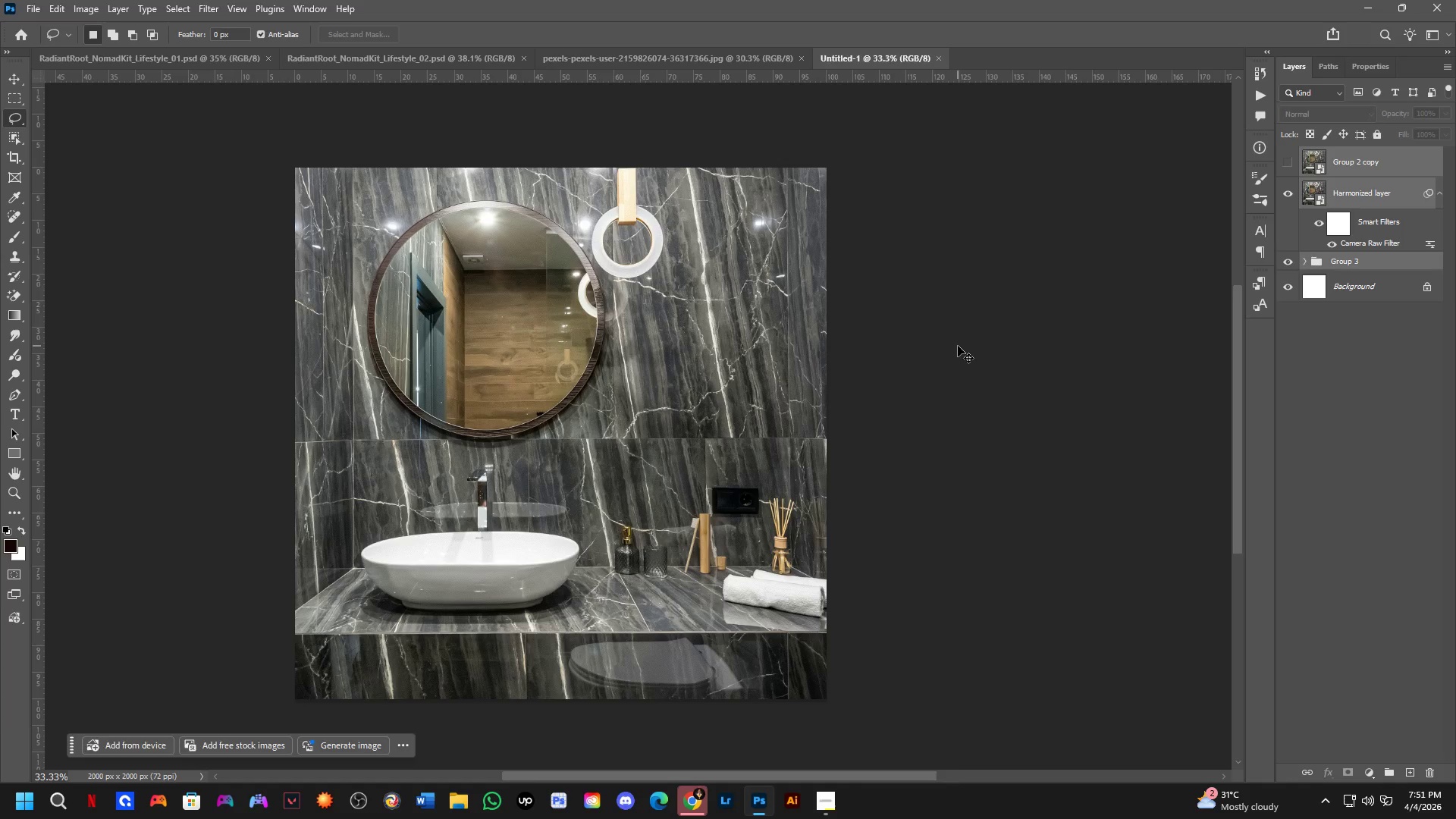 
key(Control+Tab)
 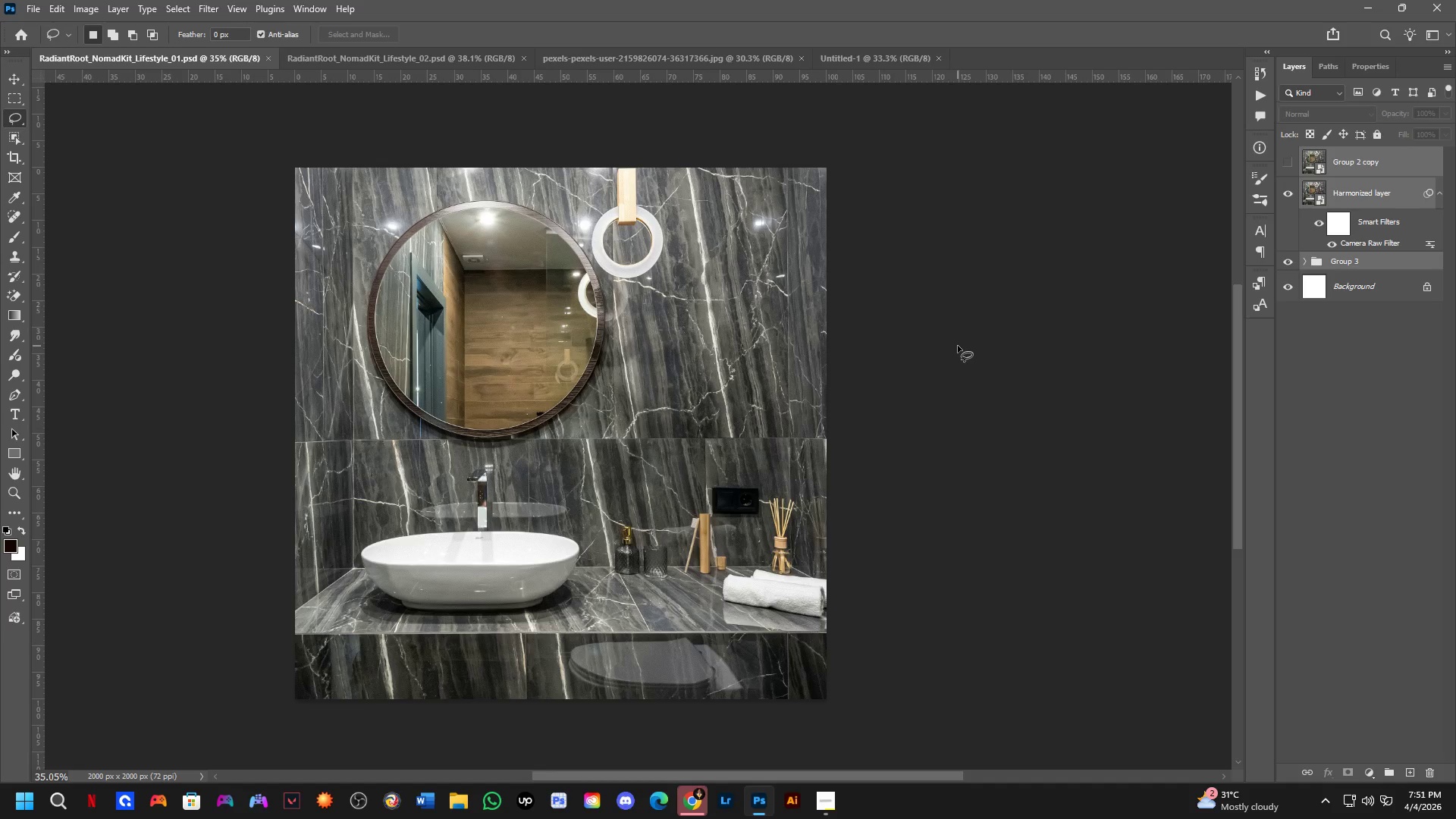 
key(Control+ControlLeft)
 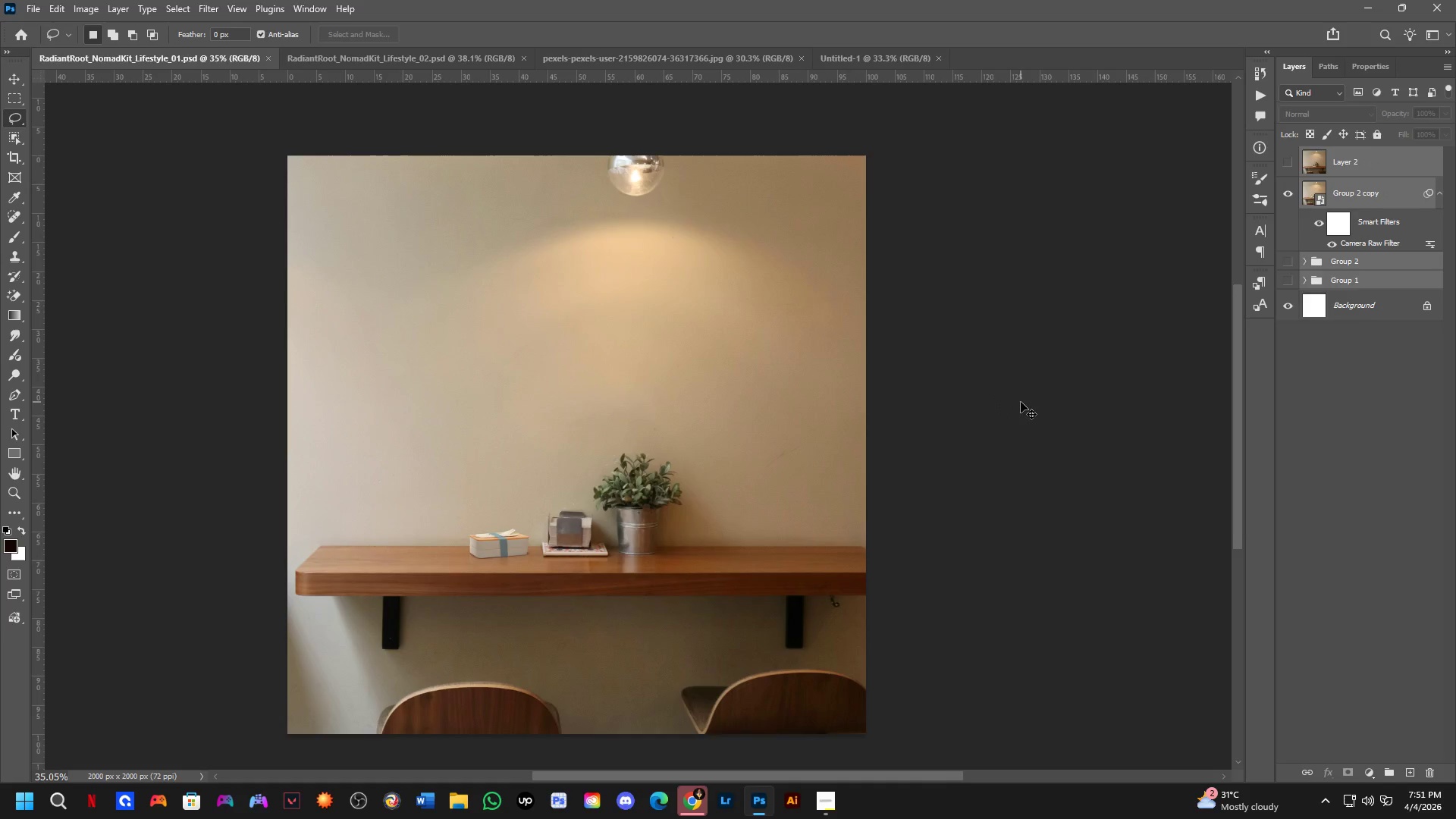 
key(Control+Tab)
 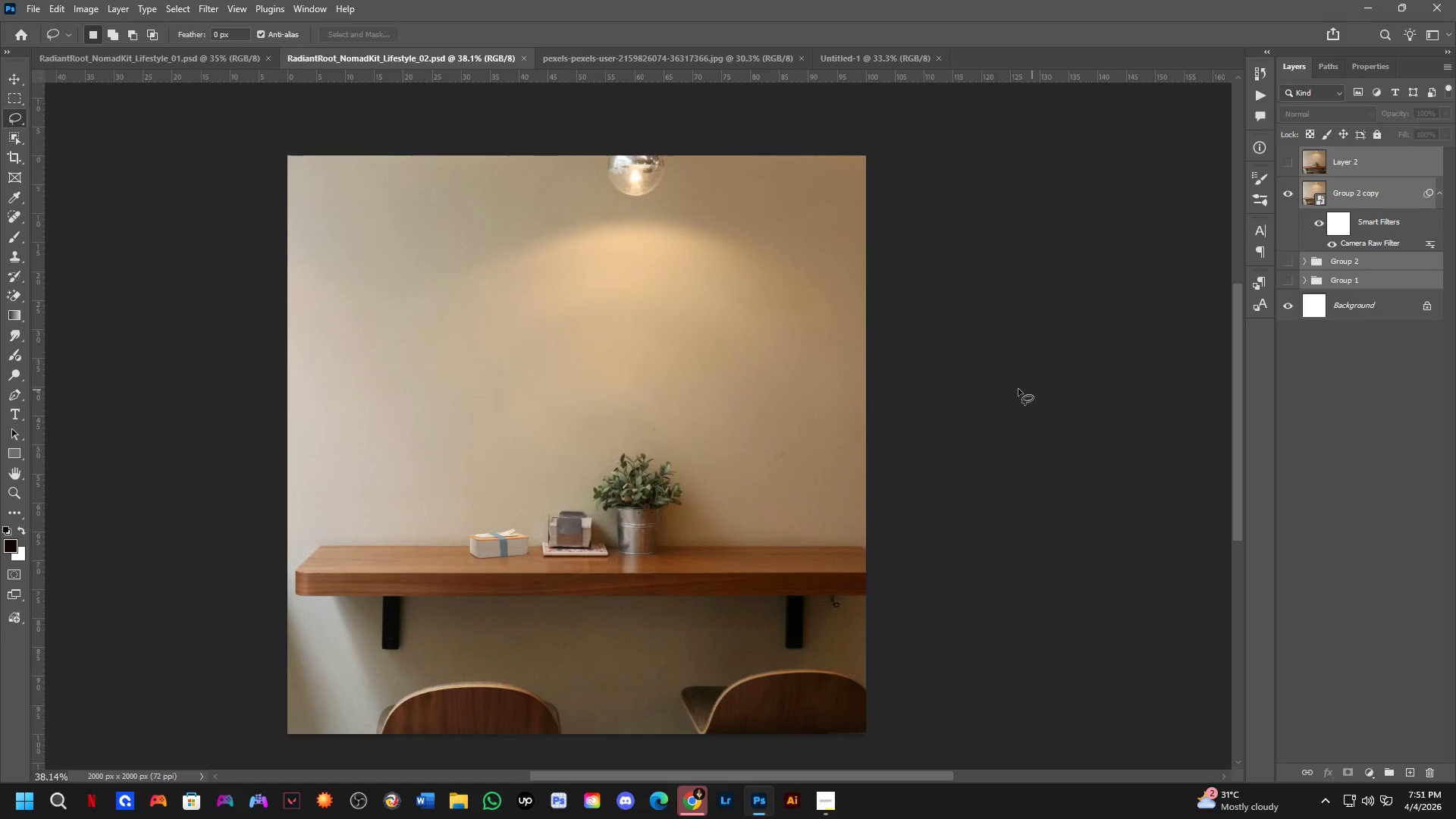 
hold_key(key=Space, duration=0.42)
 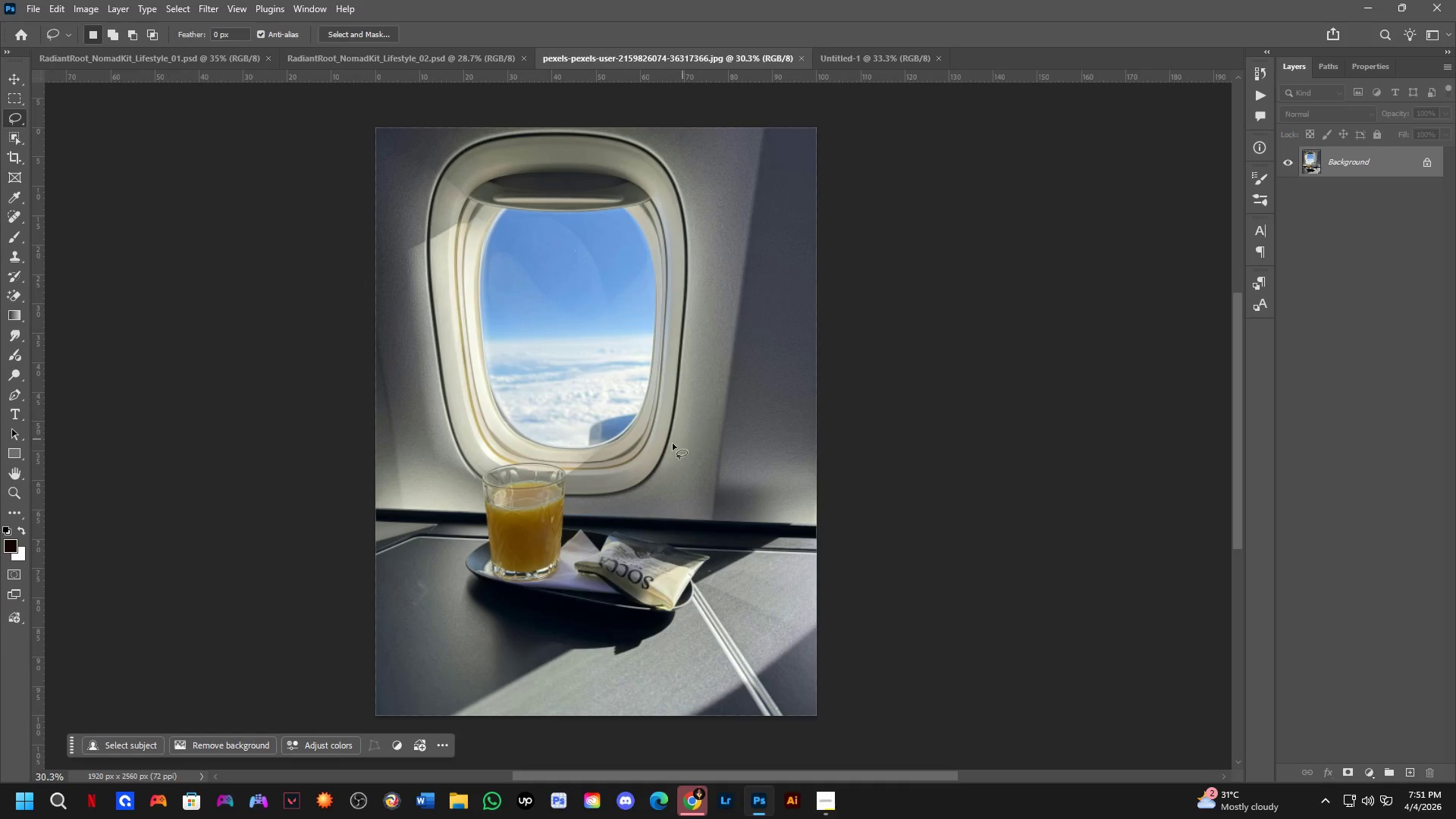 
left_click_drag(start_coordinate=[737, 414], to_coordinate=[708, 416])
 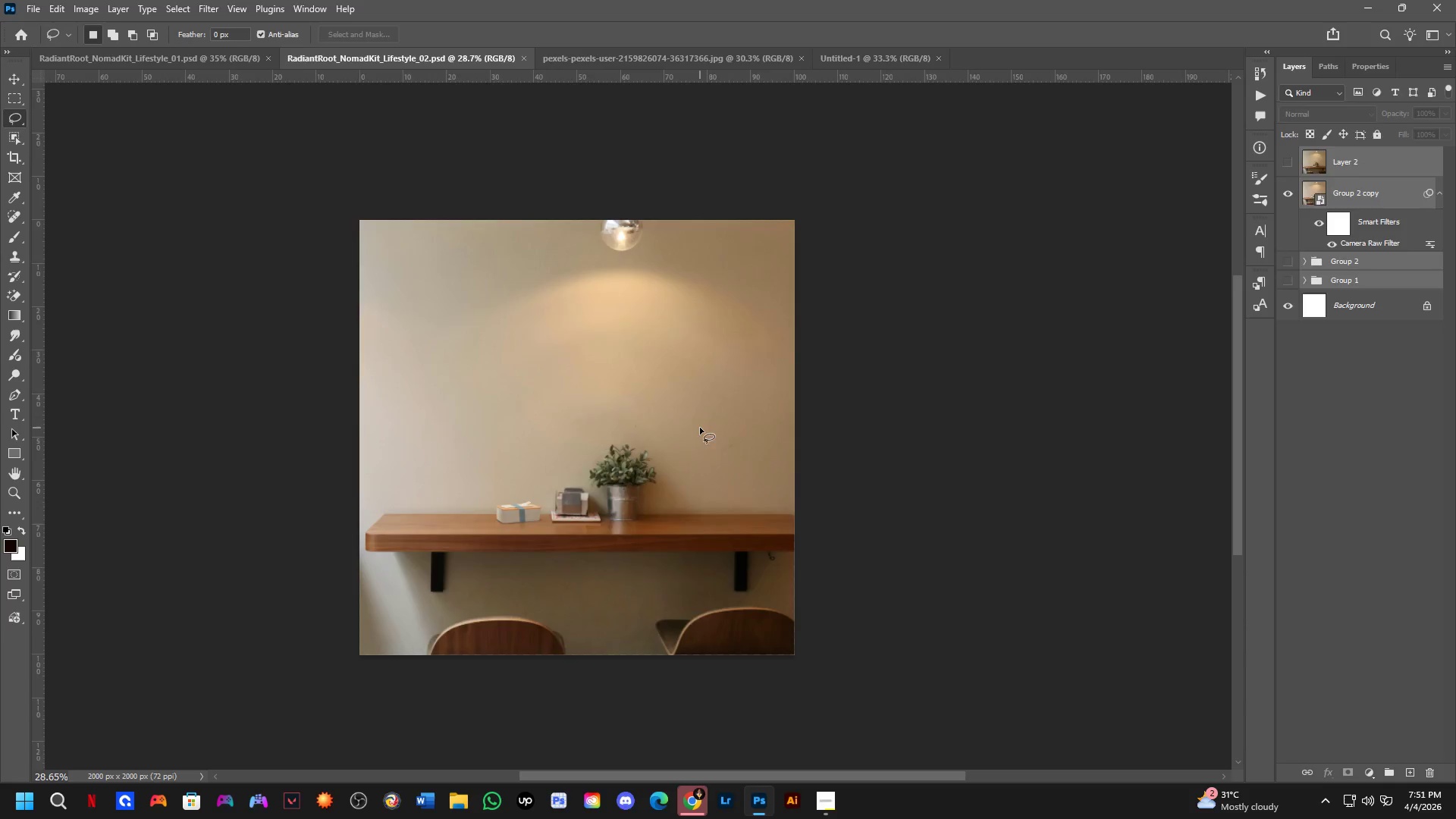 
scroll: coordinate [695, 404], scroll_direction: down, amount: 3.0
 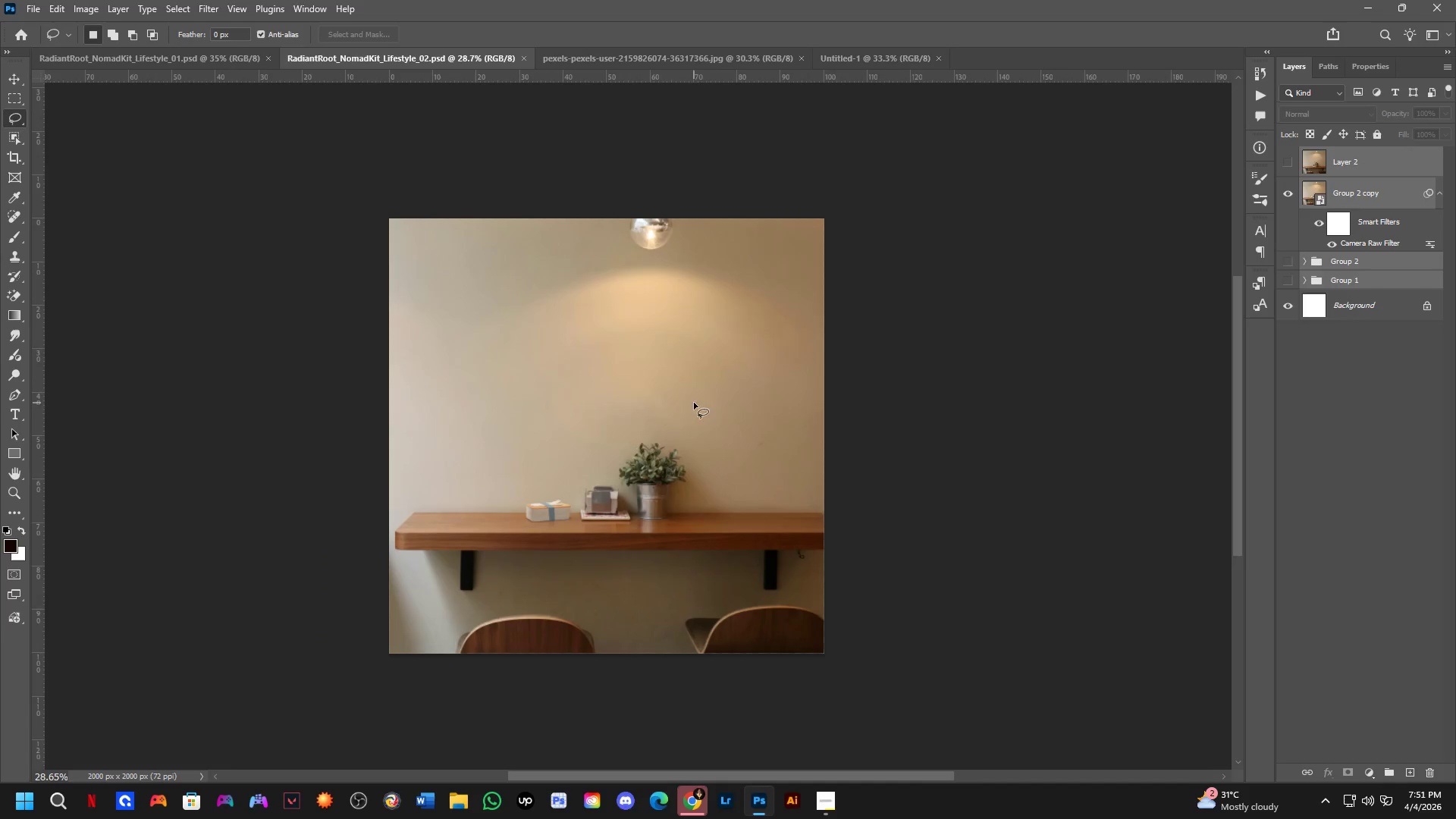 
key(Control+ControlLeft)
 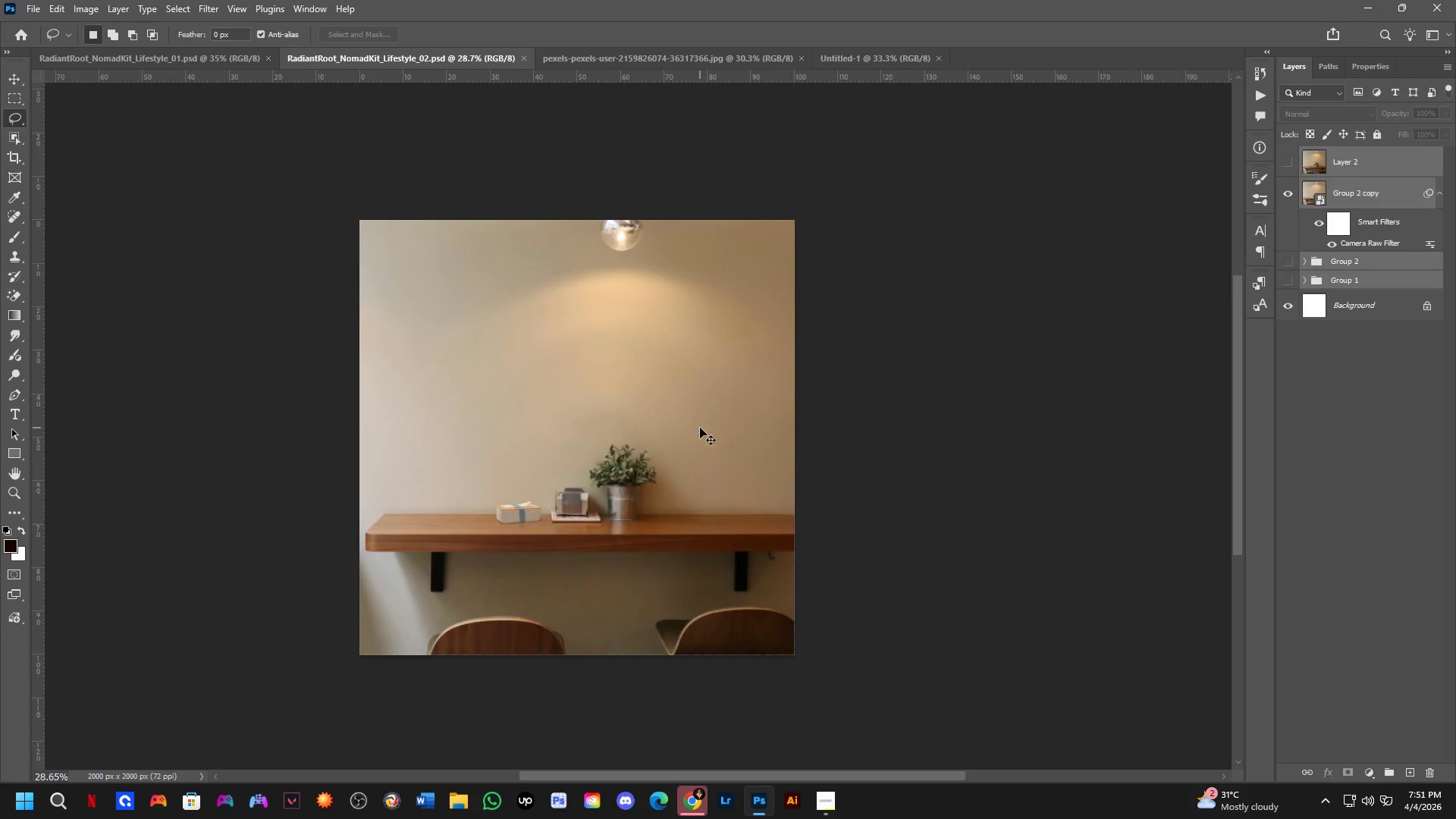 
key(Control+Tab)
 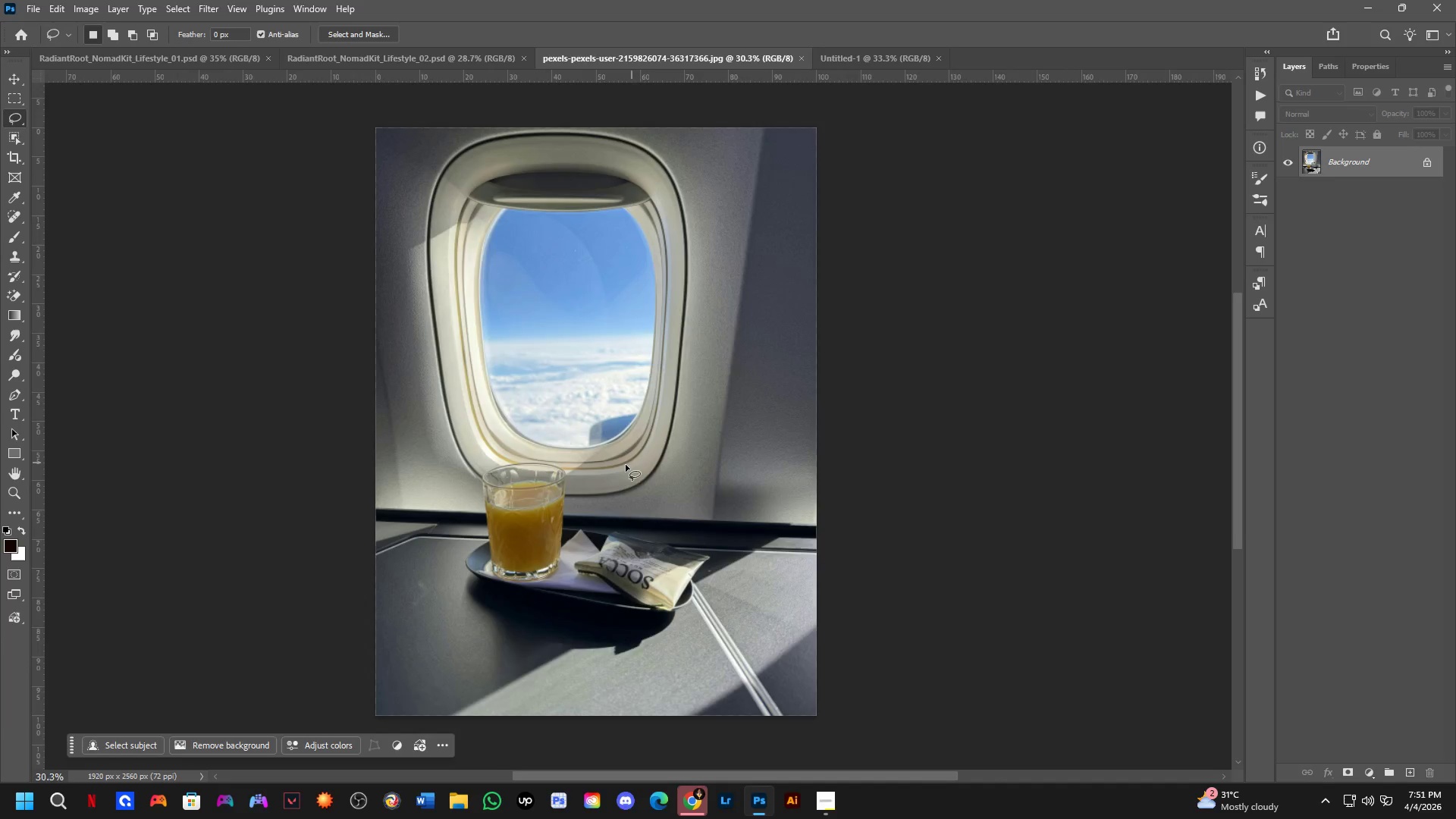 
hold_key(key=Space, duration=0.45)
 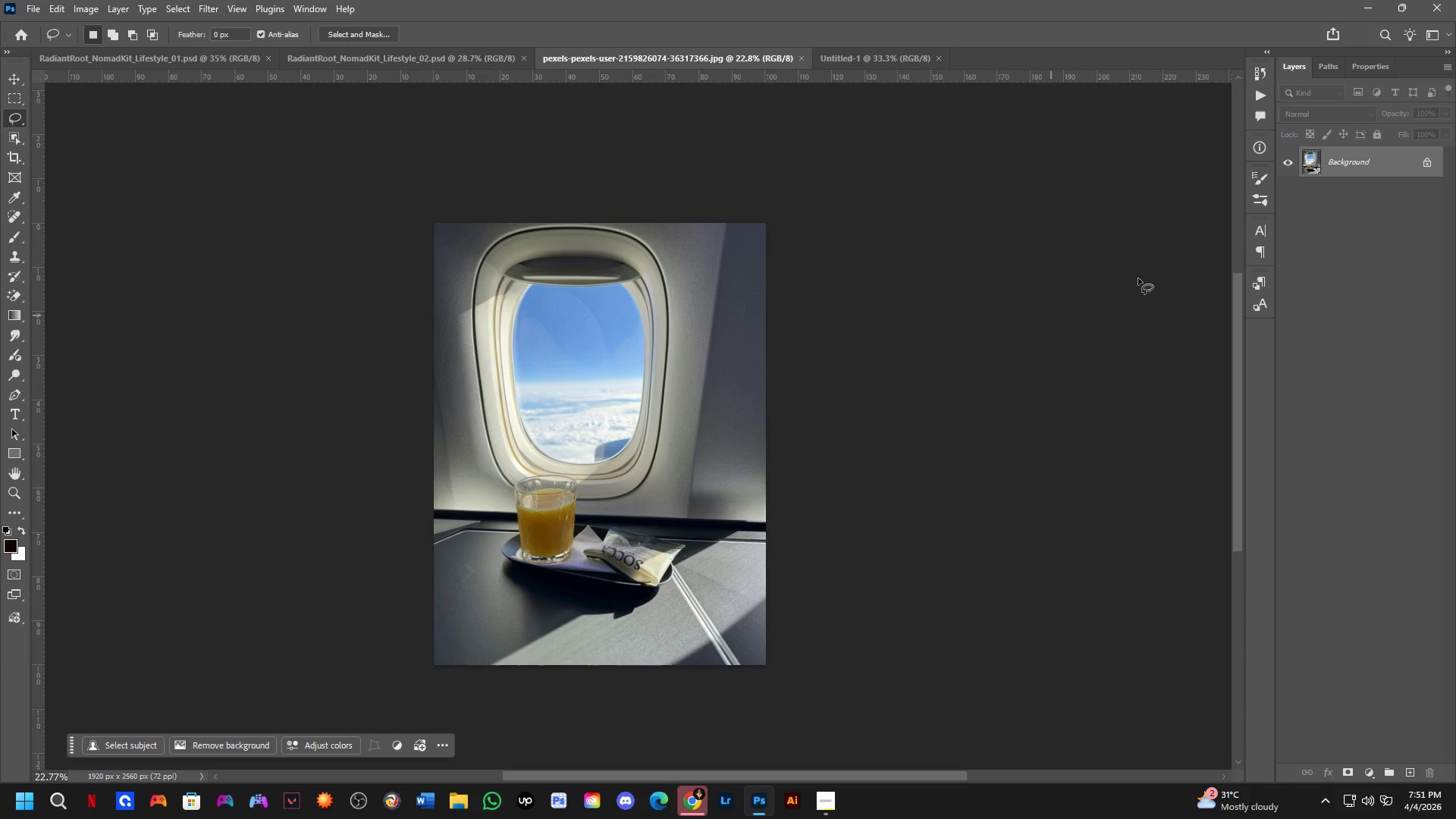 
left_click_drag(start_coordinate=[642, 408], to_coordinate=[640, 419])
 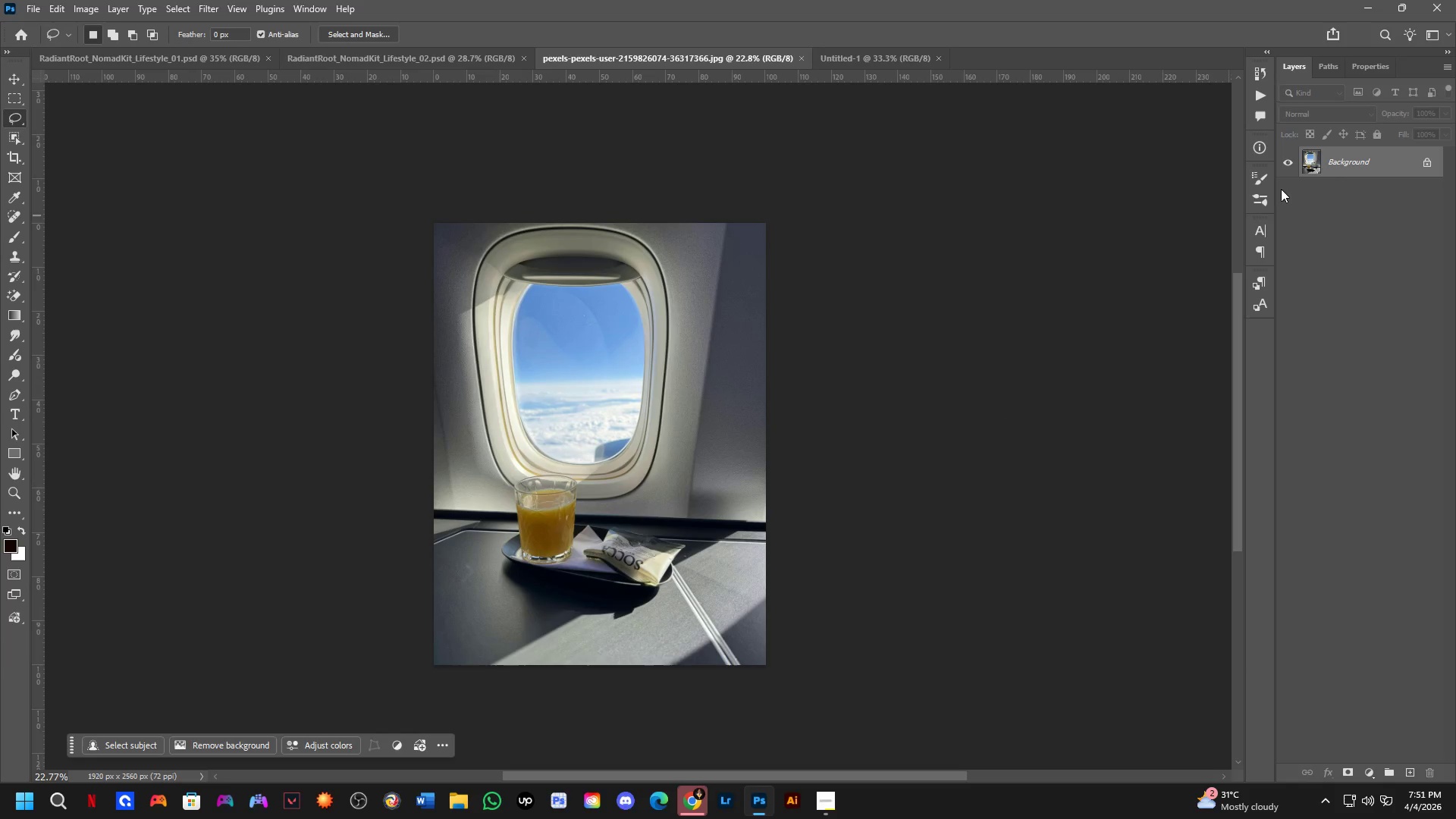 
scroll: coordinate [619, 465], scroll_direction: down, amount: 3.0
 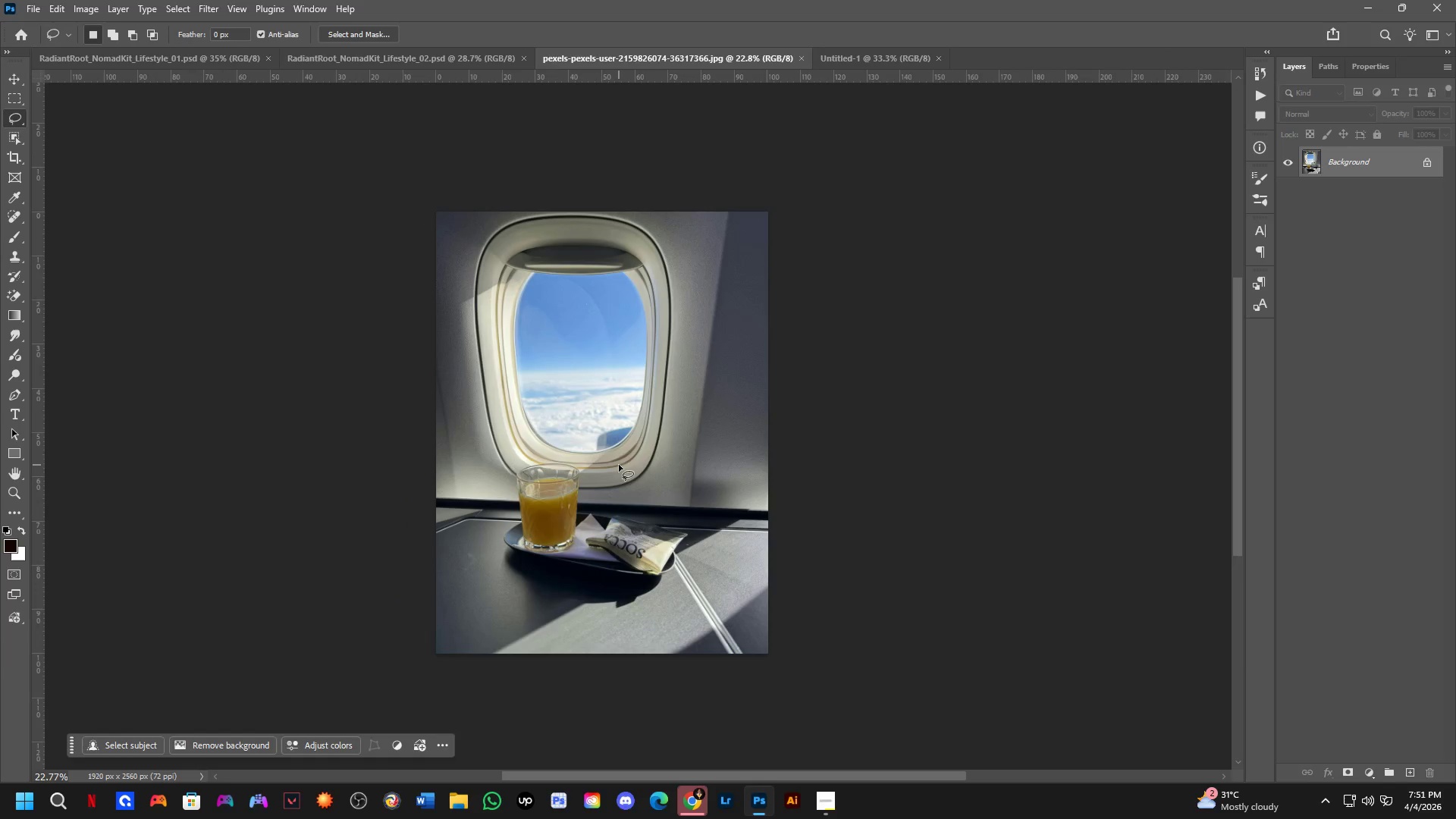 
left_click_drag(start_coordinate=[1338, 159], to_coordinate=[676, 407])
 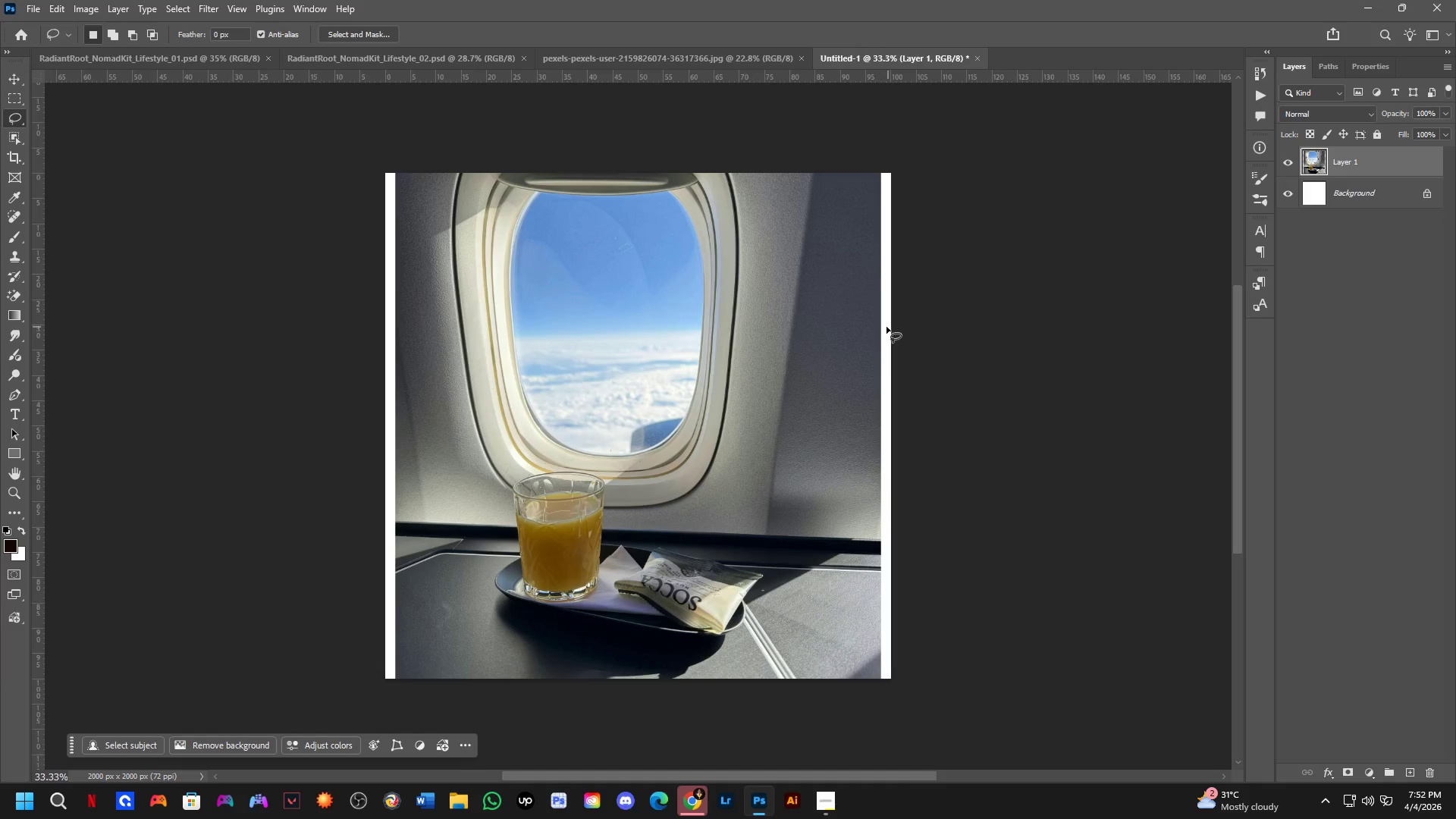 
hold_key(key=ShiftLeft, duration=0.72)
 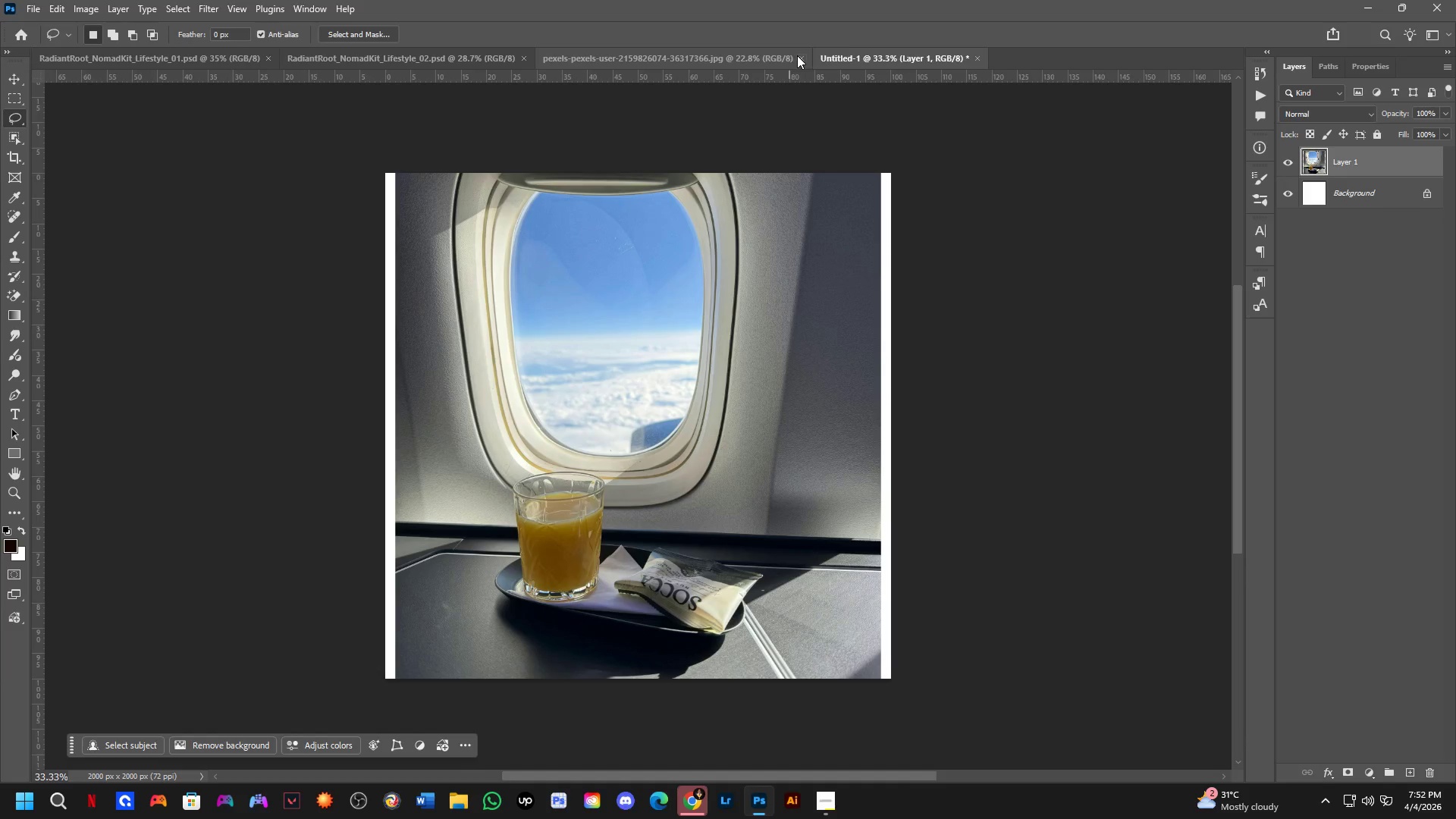 
left_click([799, 56])